 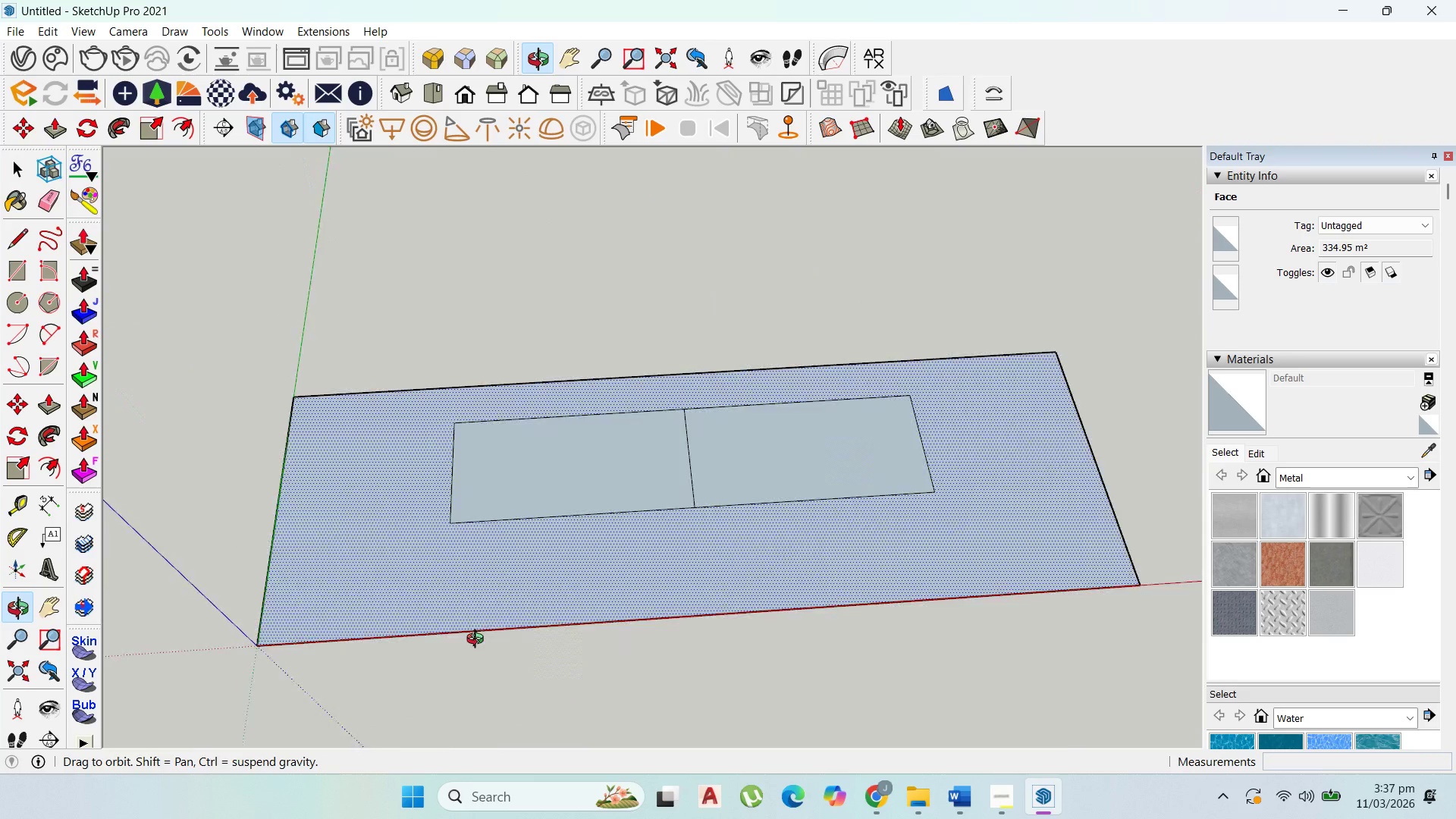 
scroll: coordinate [575, 447], scroll_direction: up, amount: 2.0
 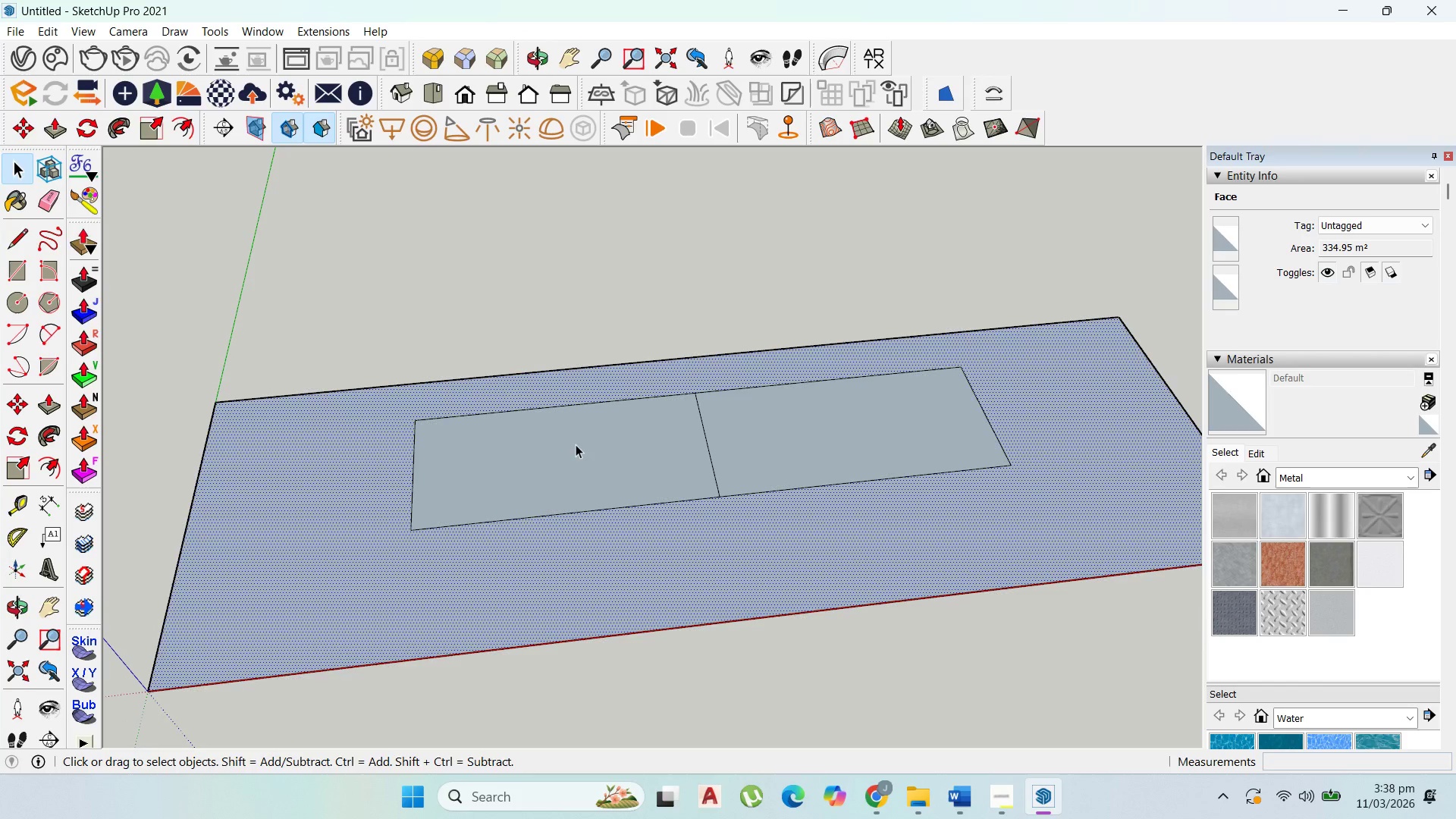 
double_click([576, 444])
 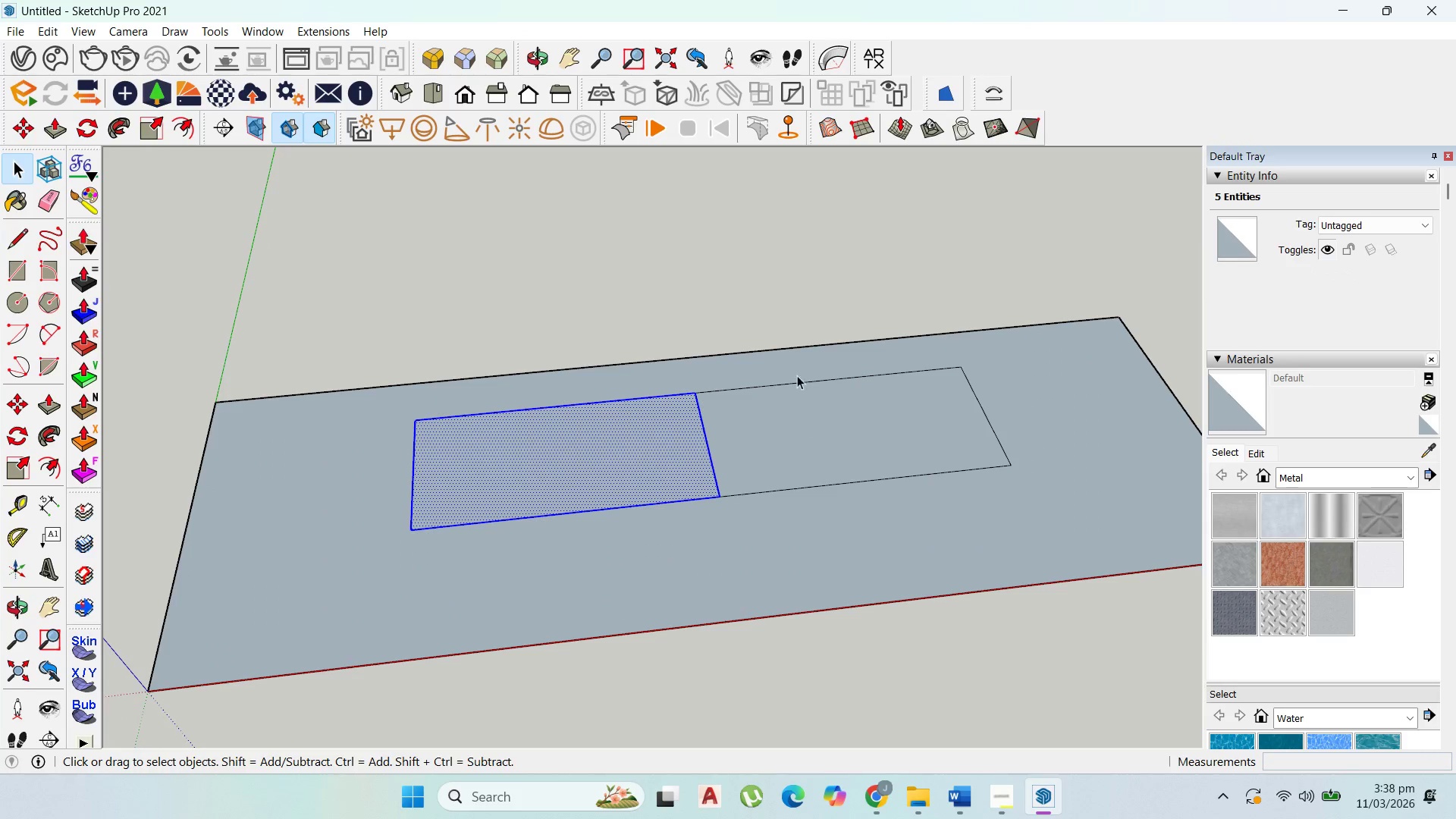 
left_click([806, 386])
 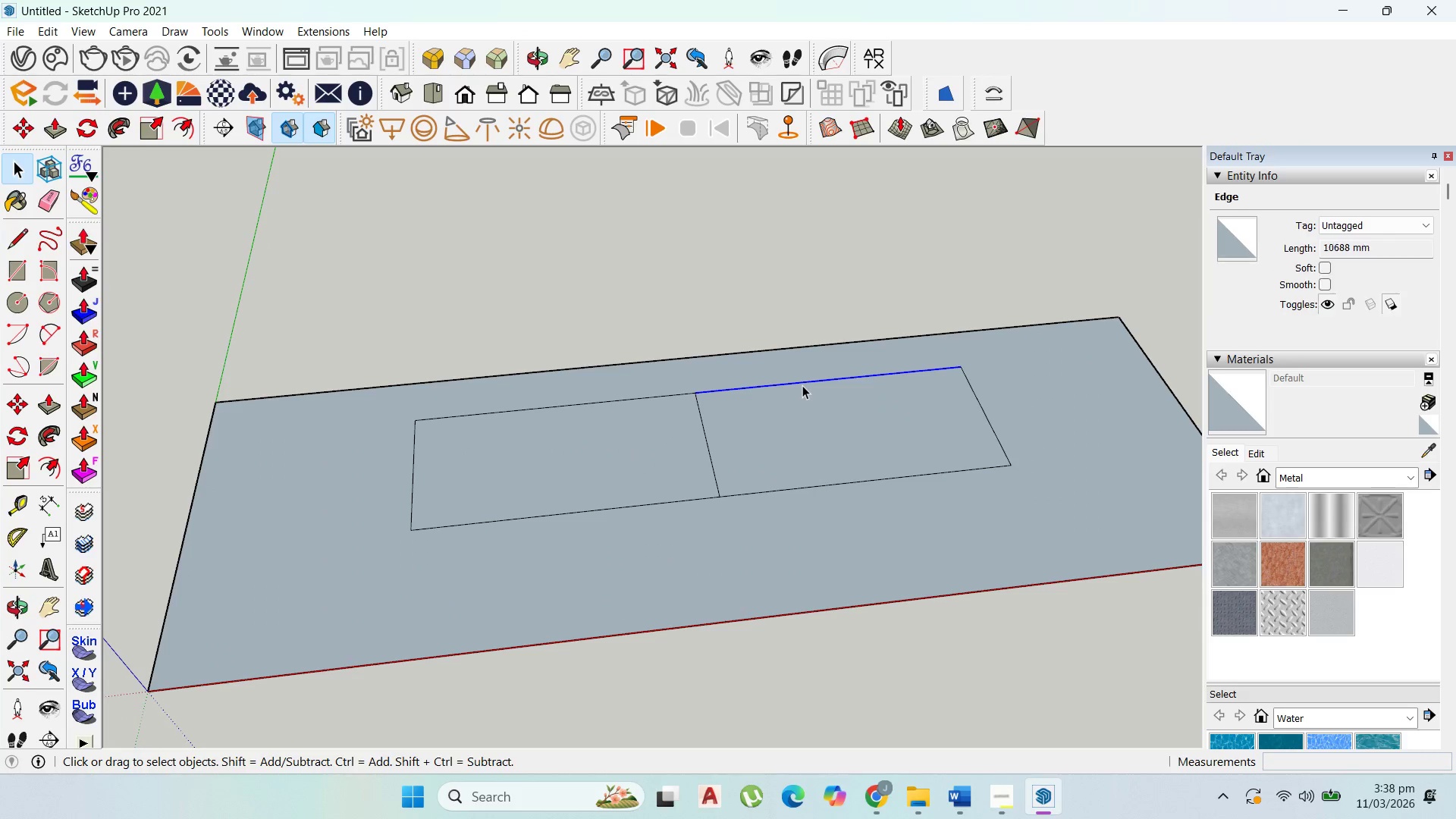 
key(Delete)
 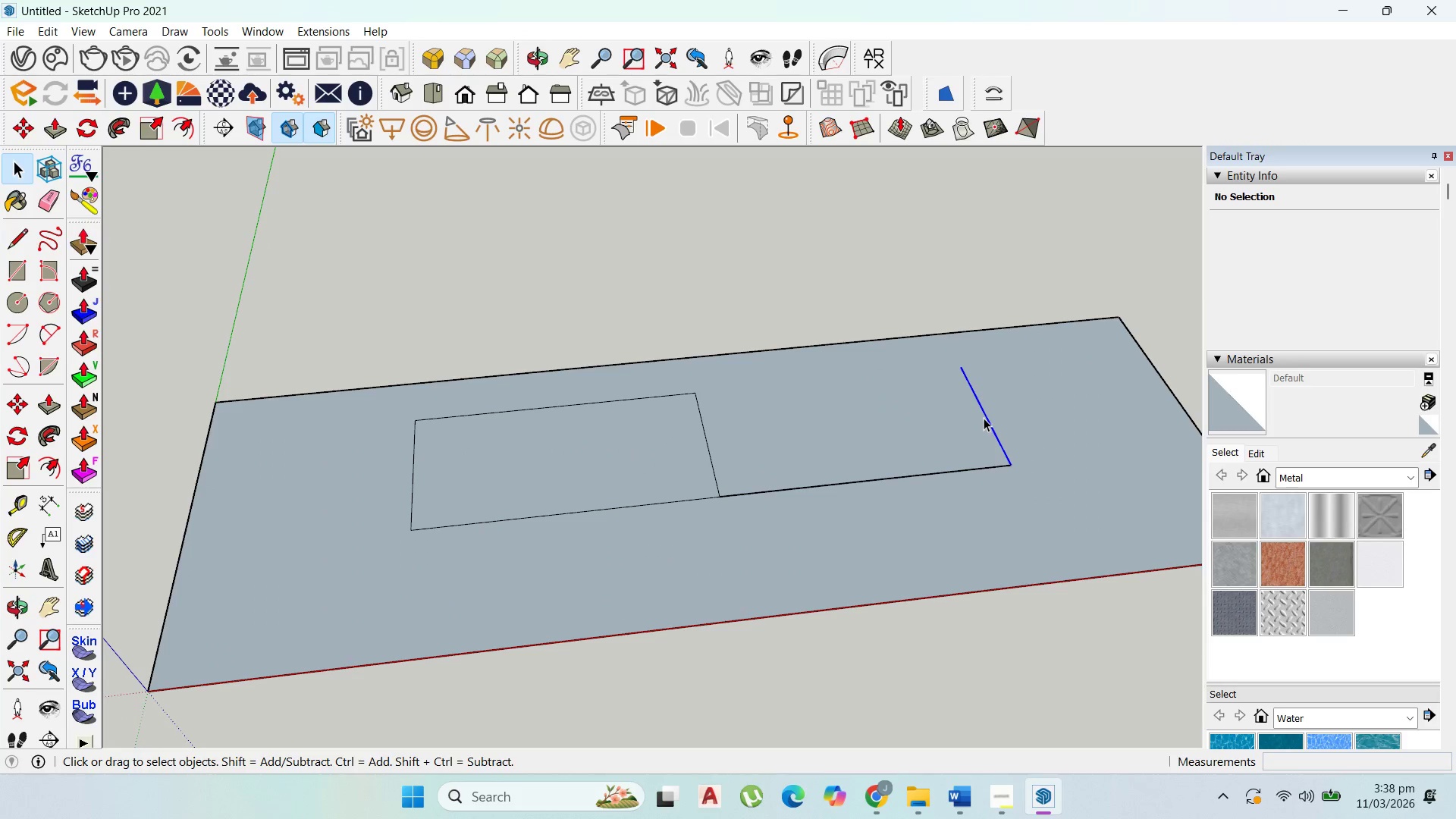 
key(Delete)
 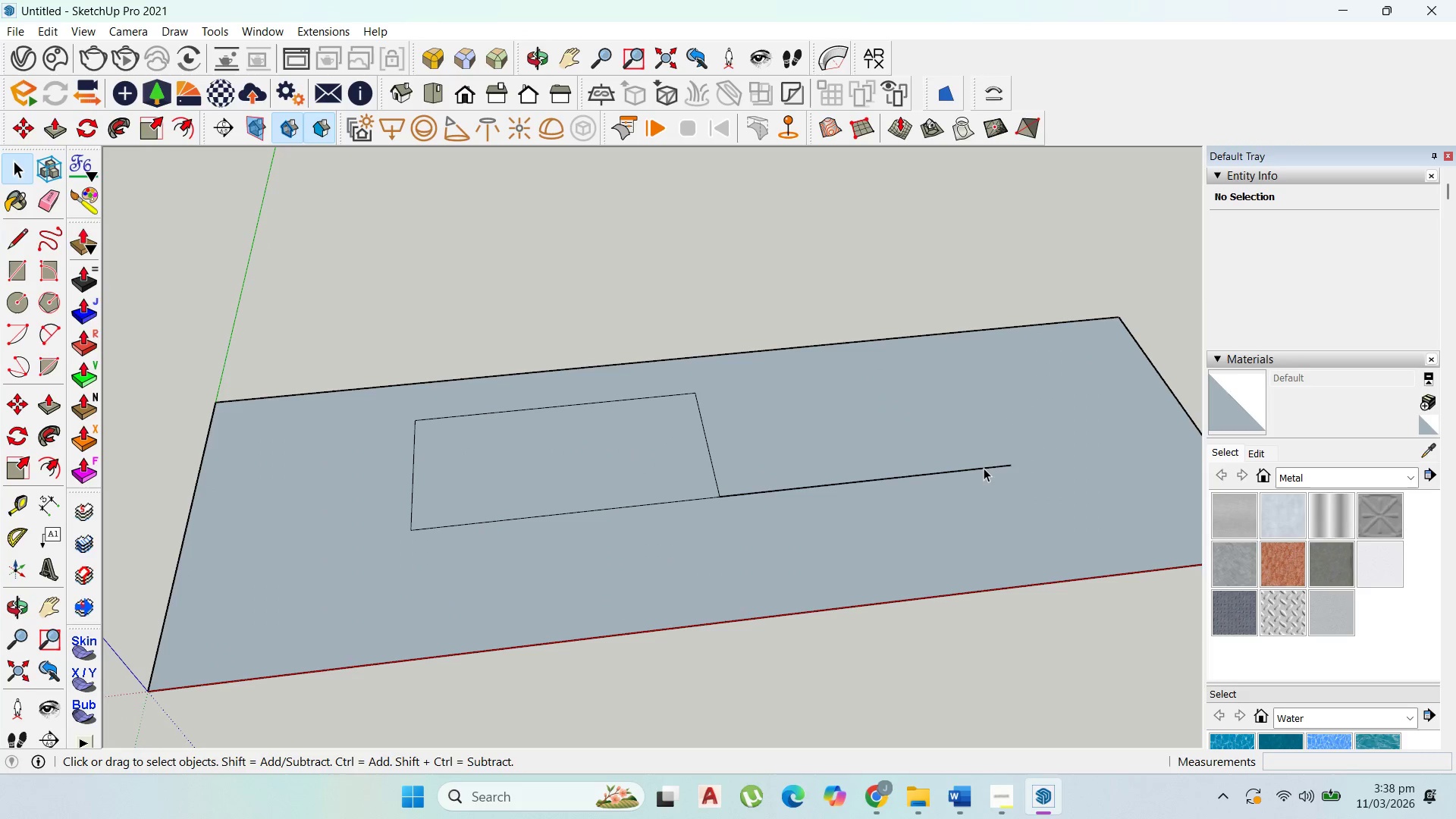 
left_click([984, 469])
 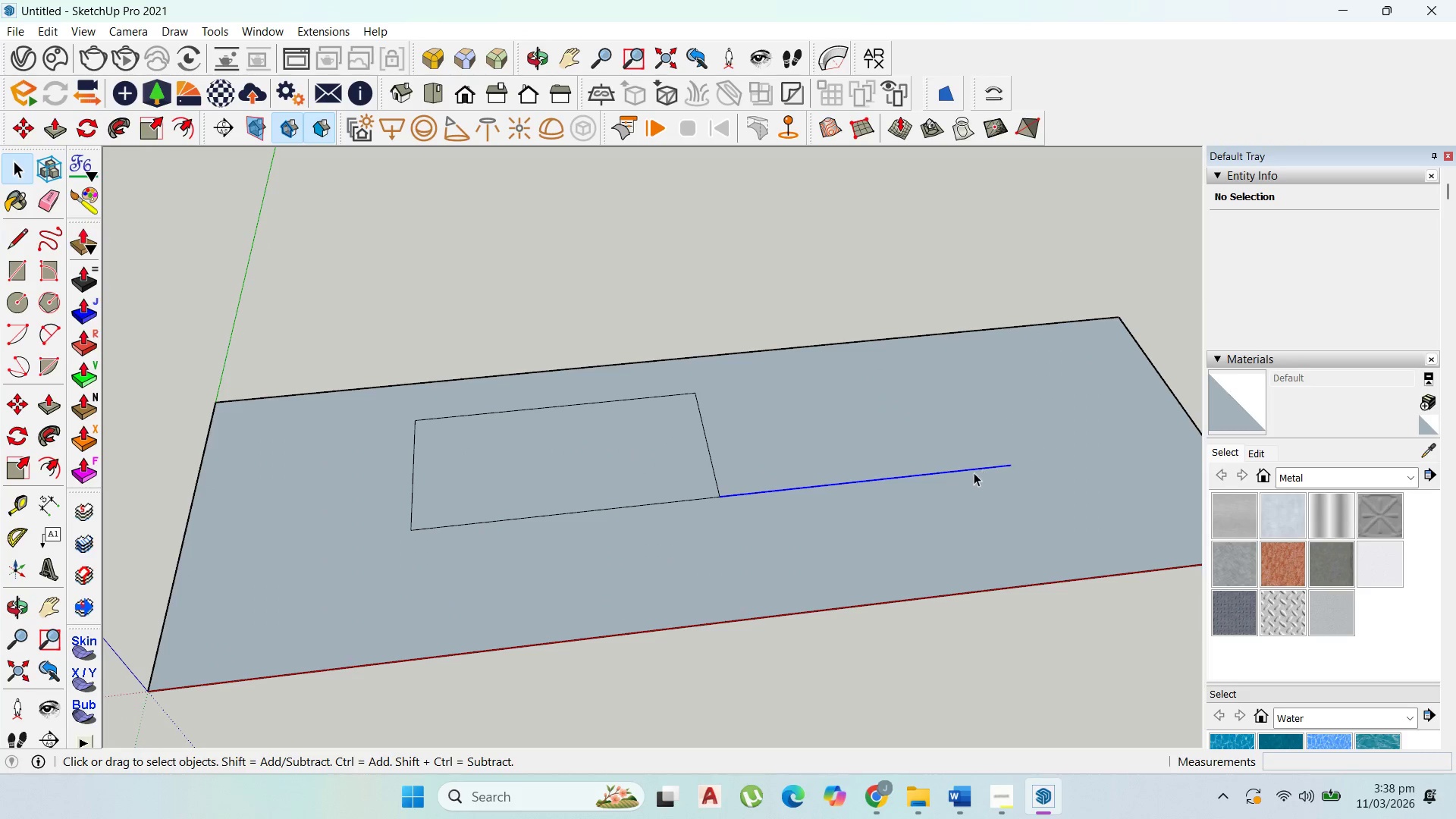 
key(Delete)
 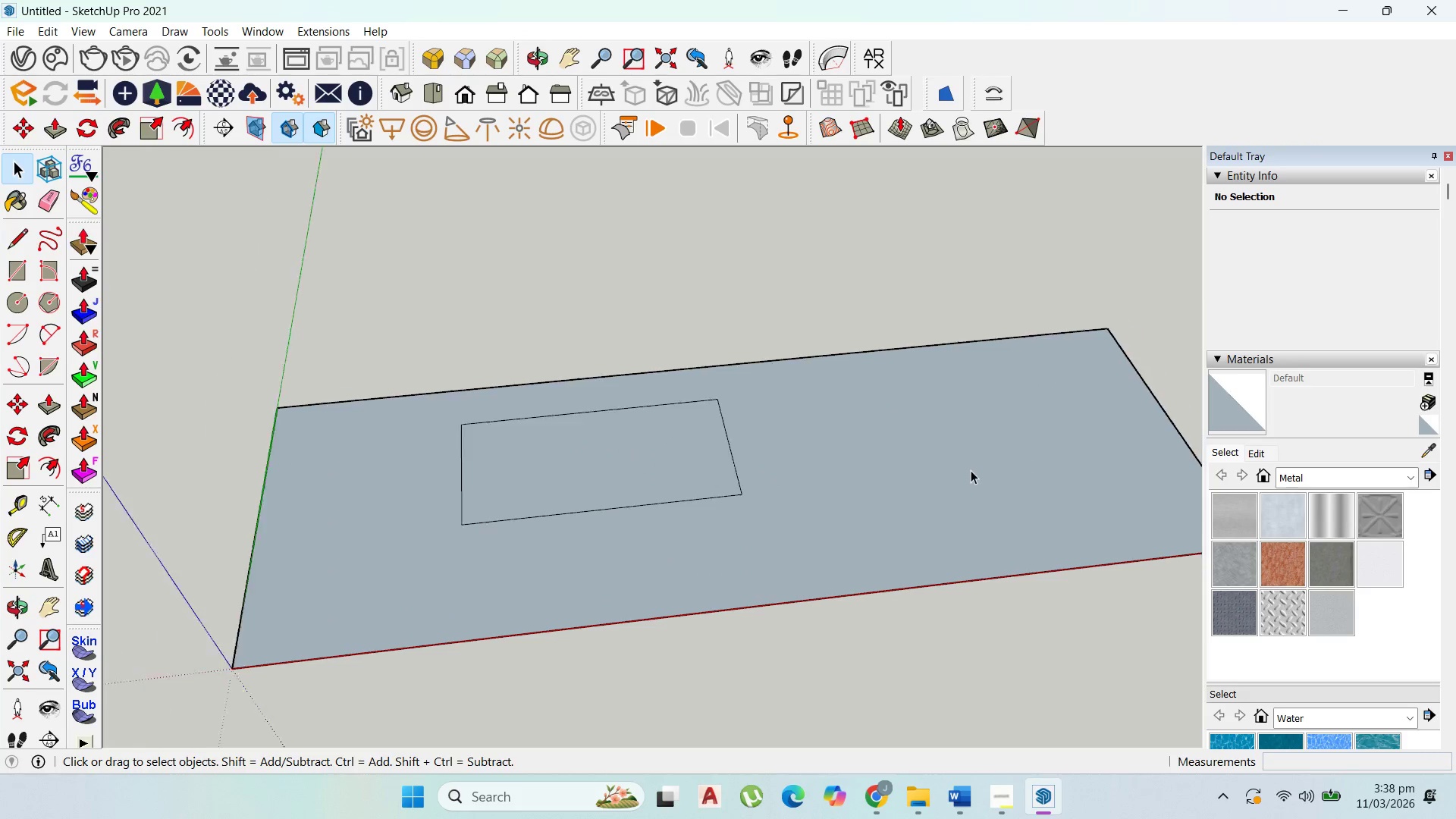 
scroll: coordinate [886, 486], scroll_direction: down, amount: 7.0
 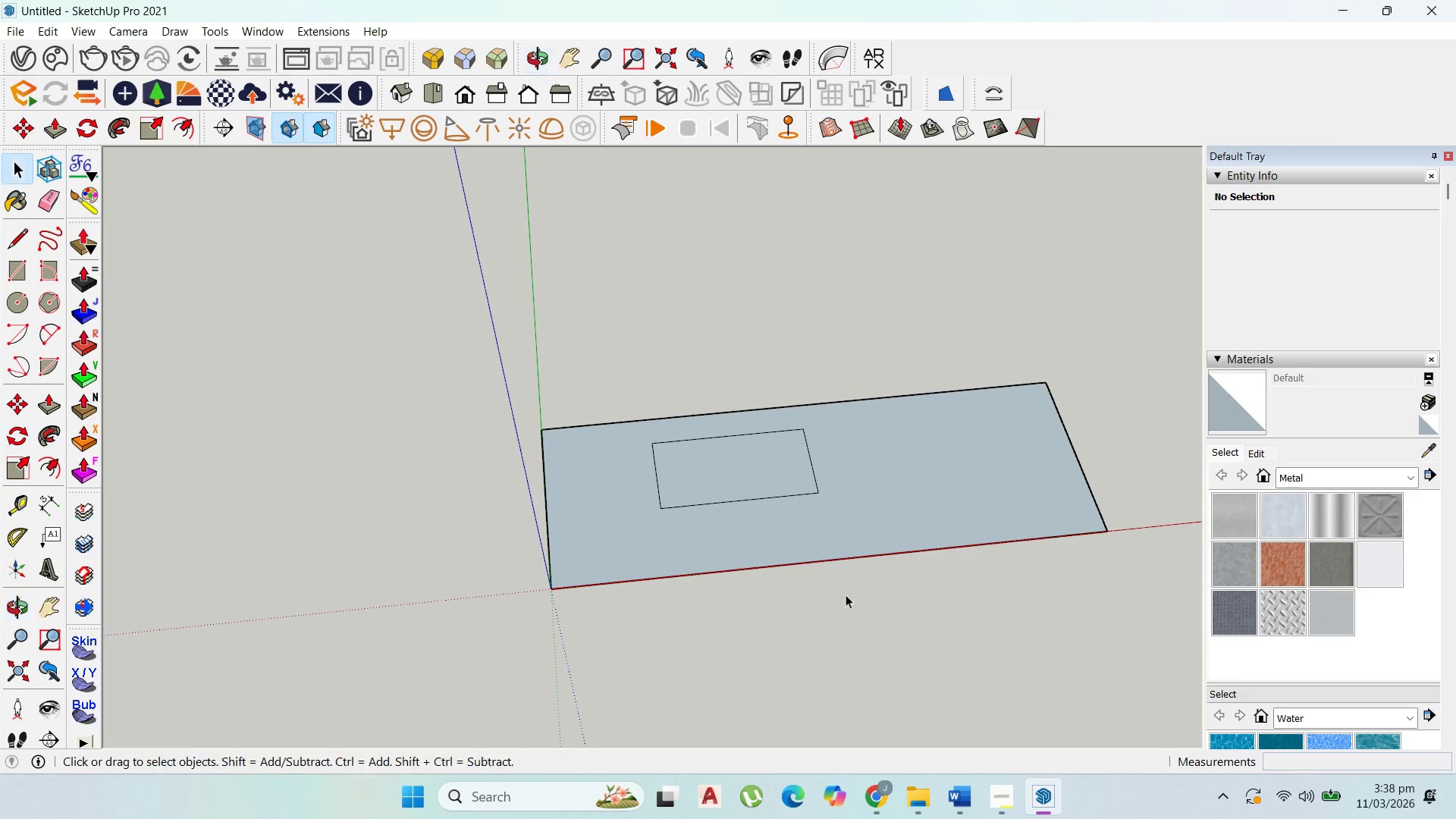 
left_click([866, 545])
 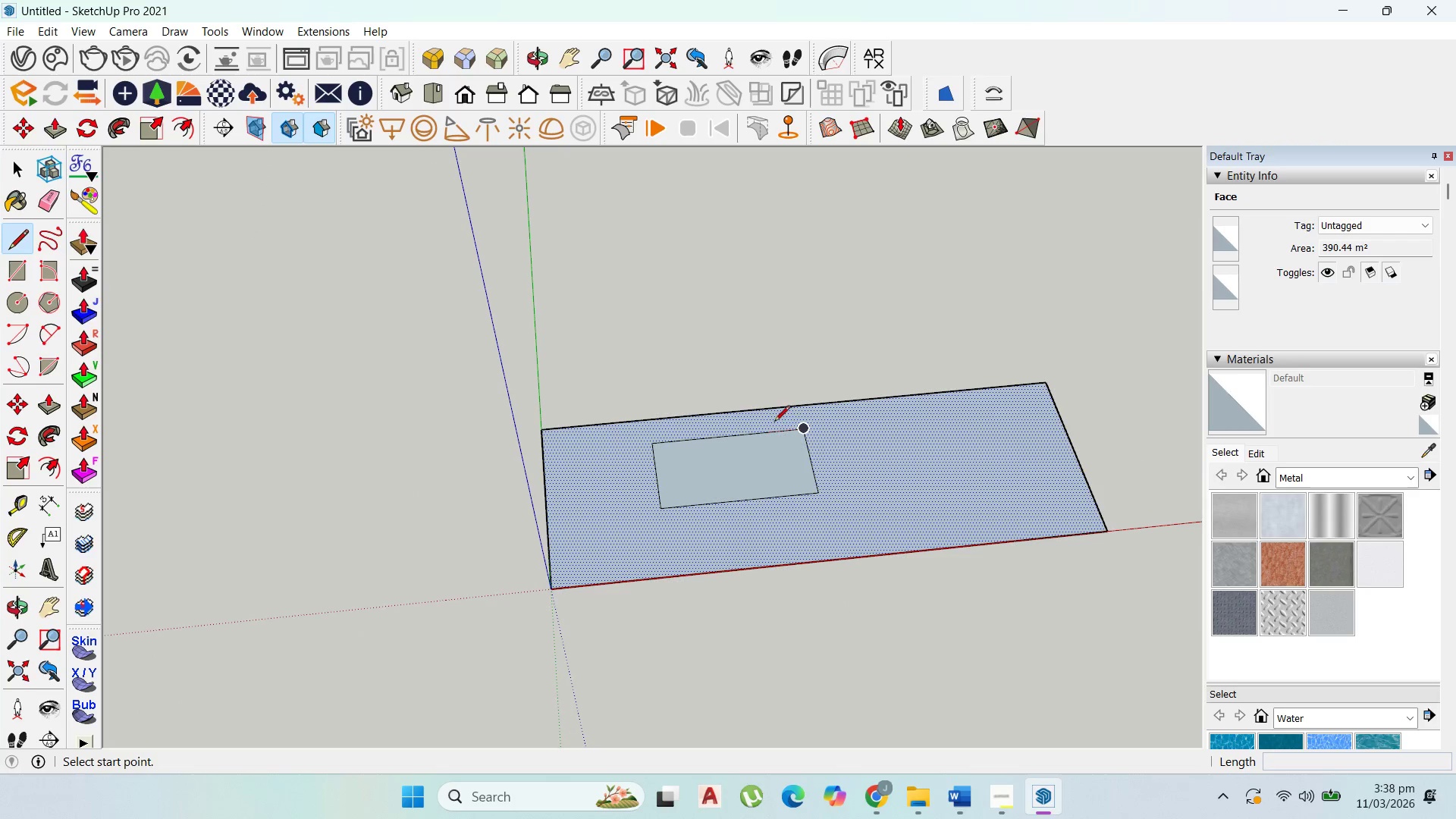 
left_click([794, 408])
 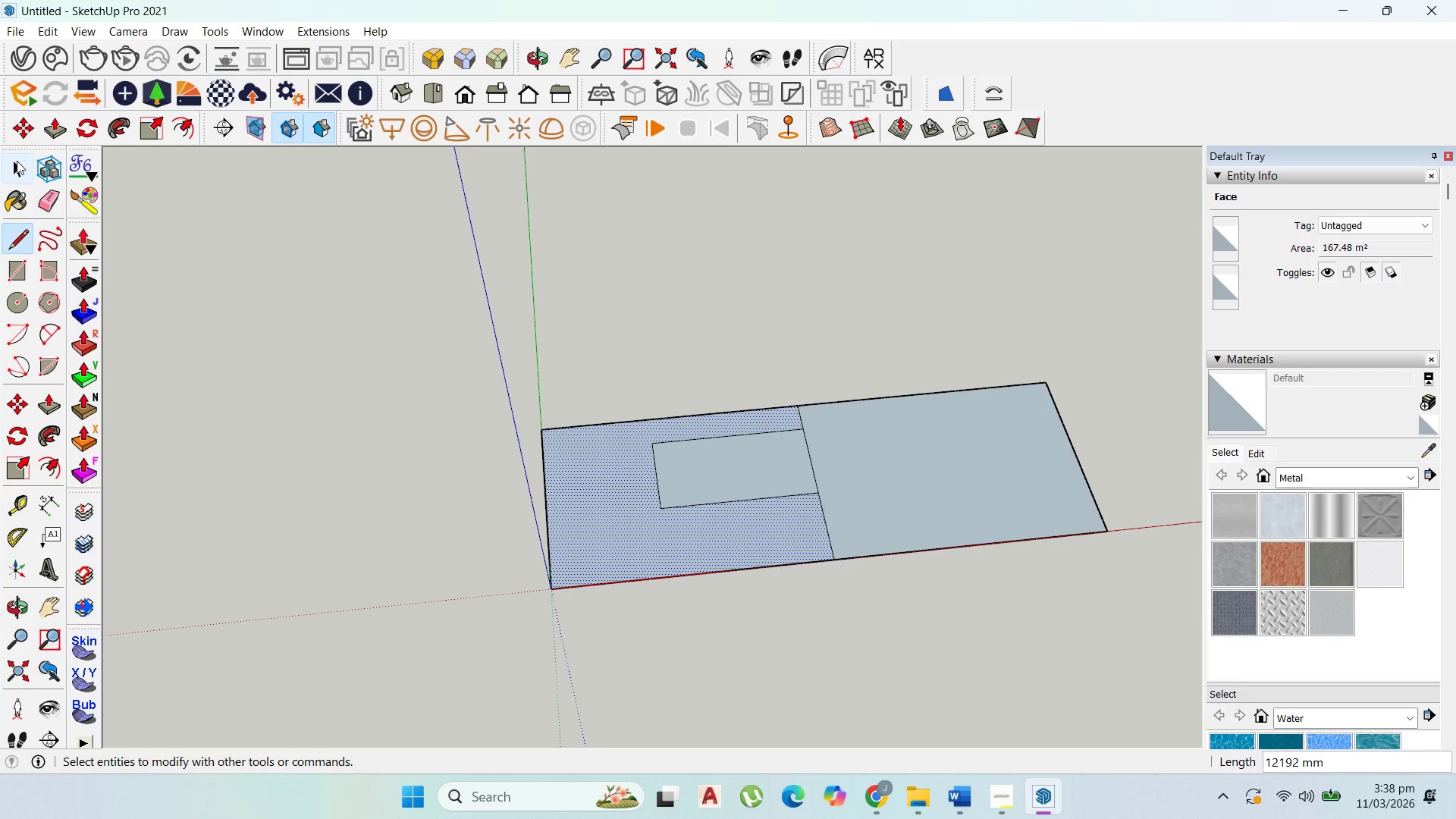 
double_click([731, 468])
 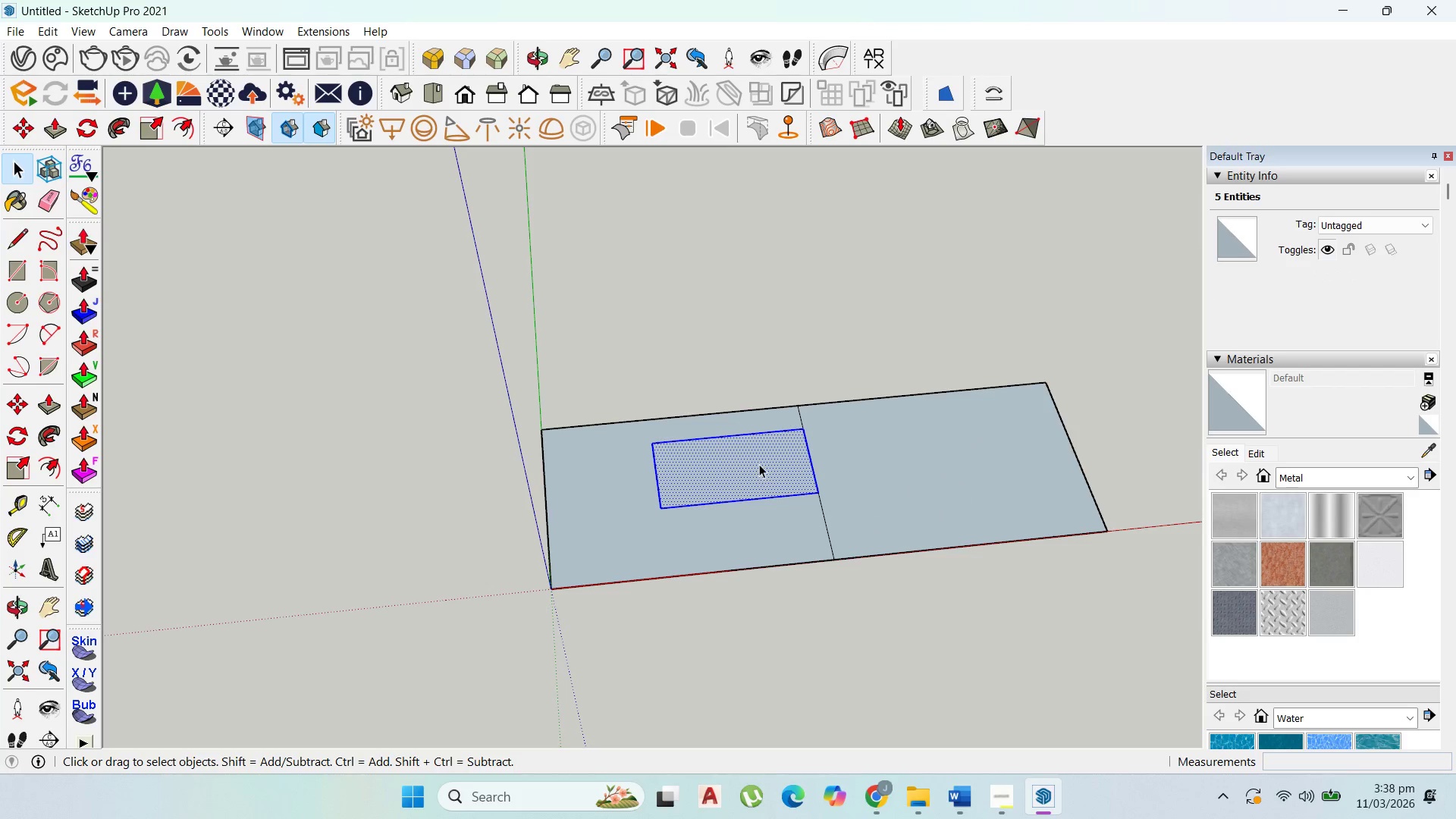 
scroll: coordinate [759, 460], scroll_direction: up, amount: 2.0